 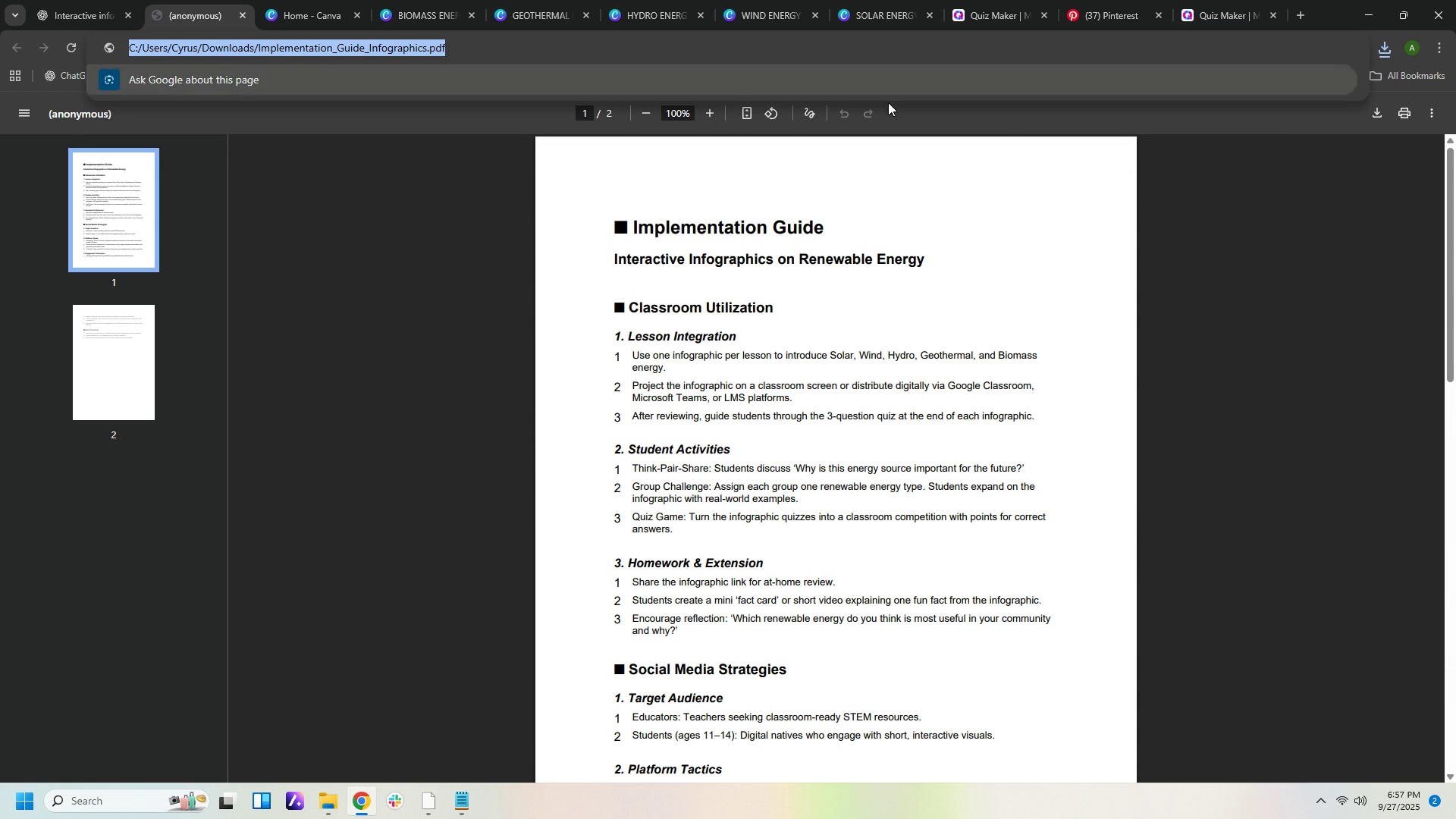 
left_click([451, 803])
 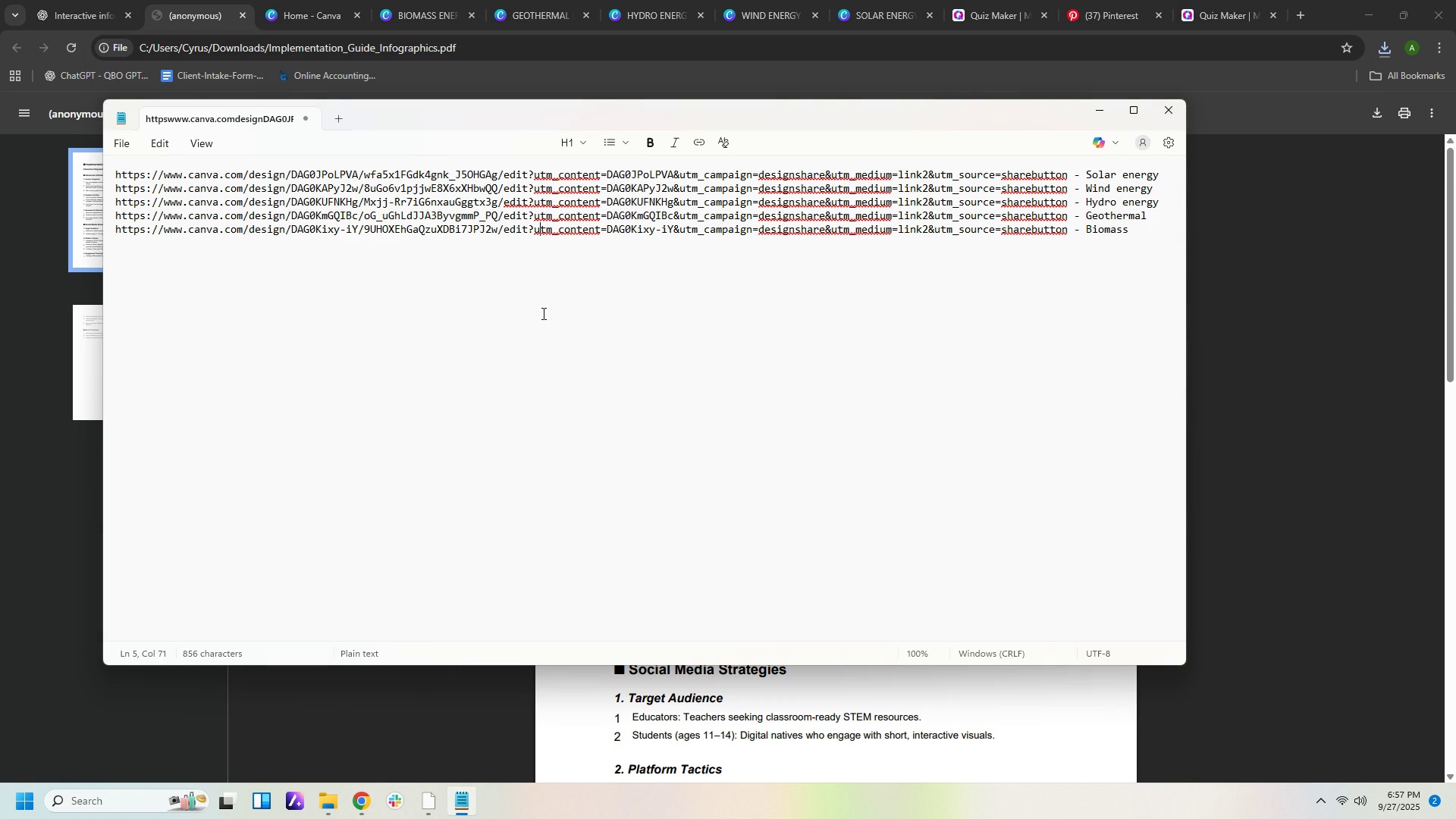 
left_click([542, 313])
 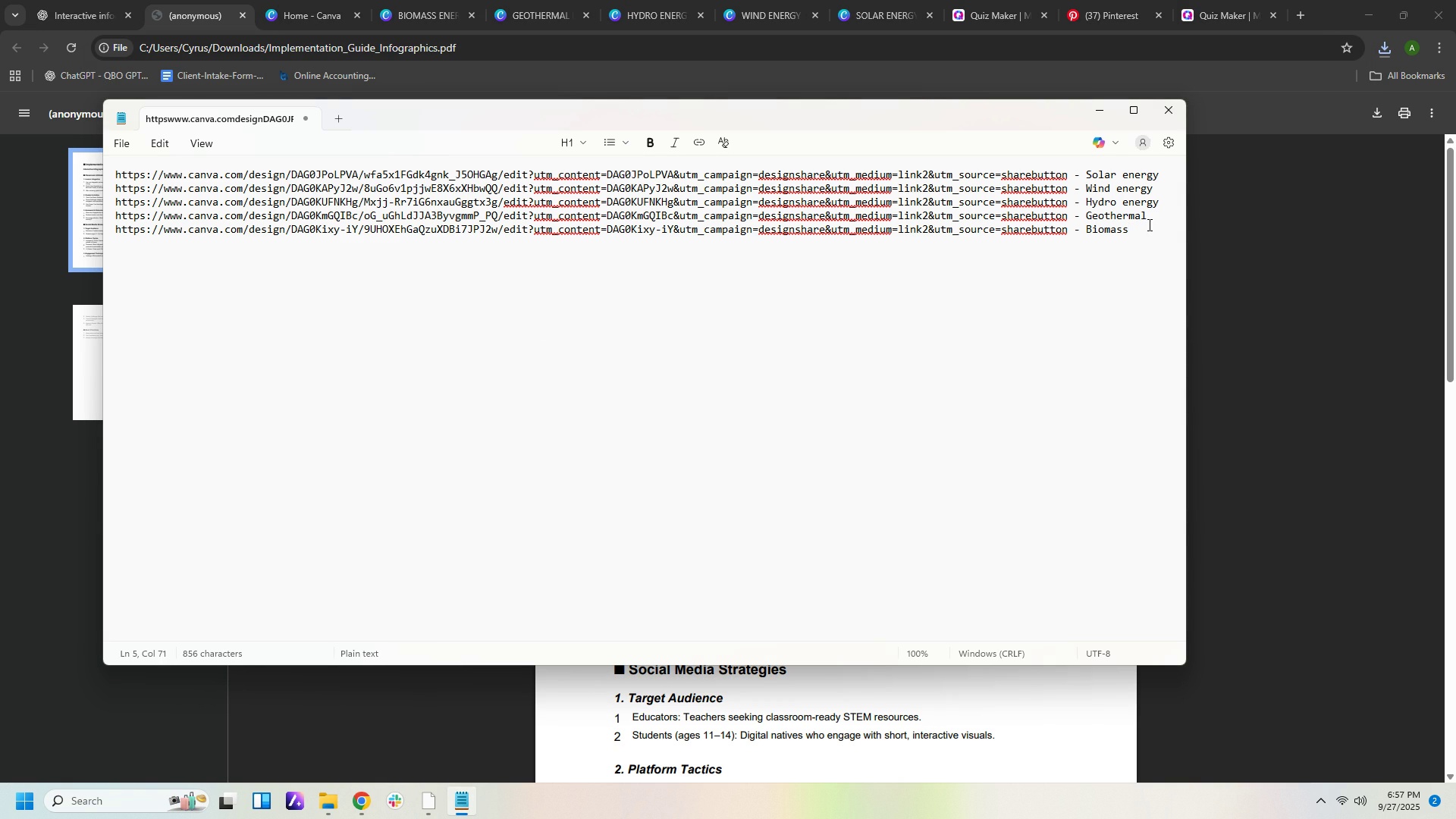 
left_click([1148, 231])
 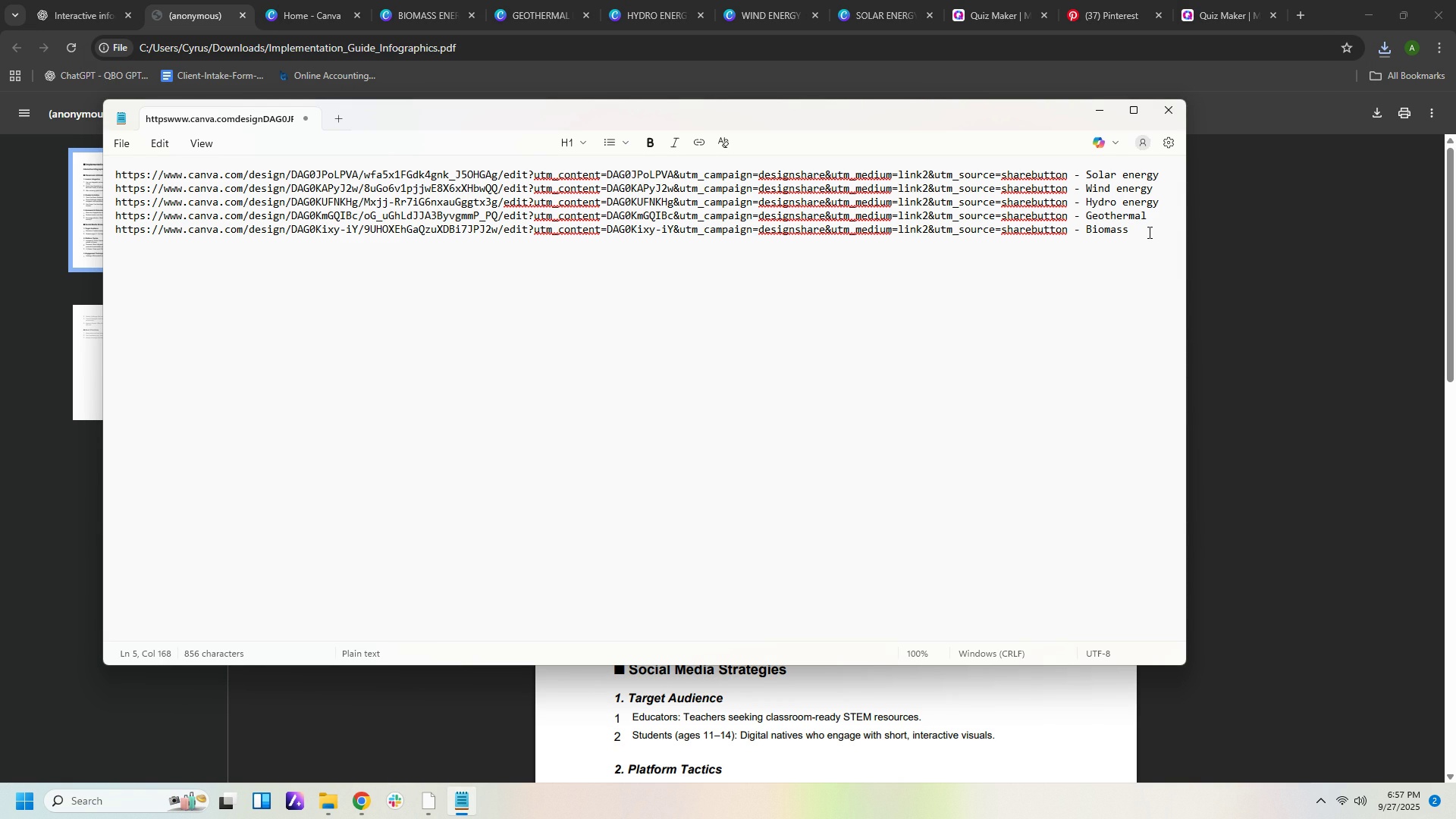 
key(NumpadEnter)